 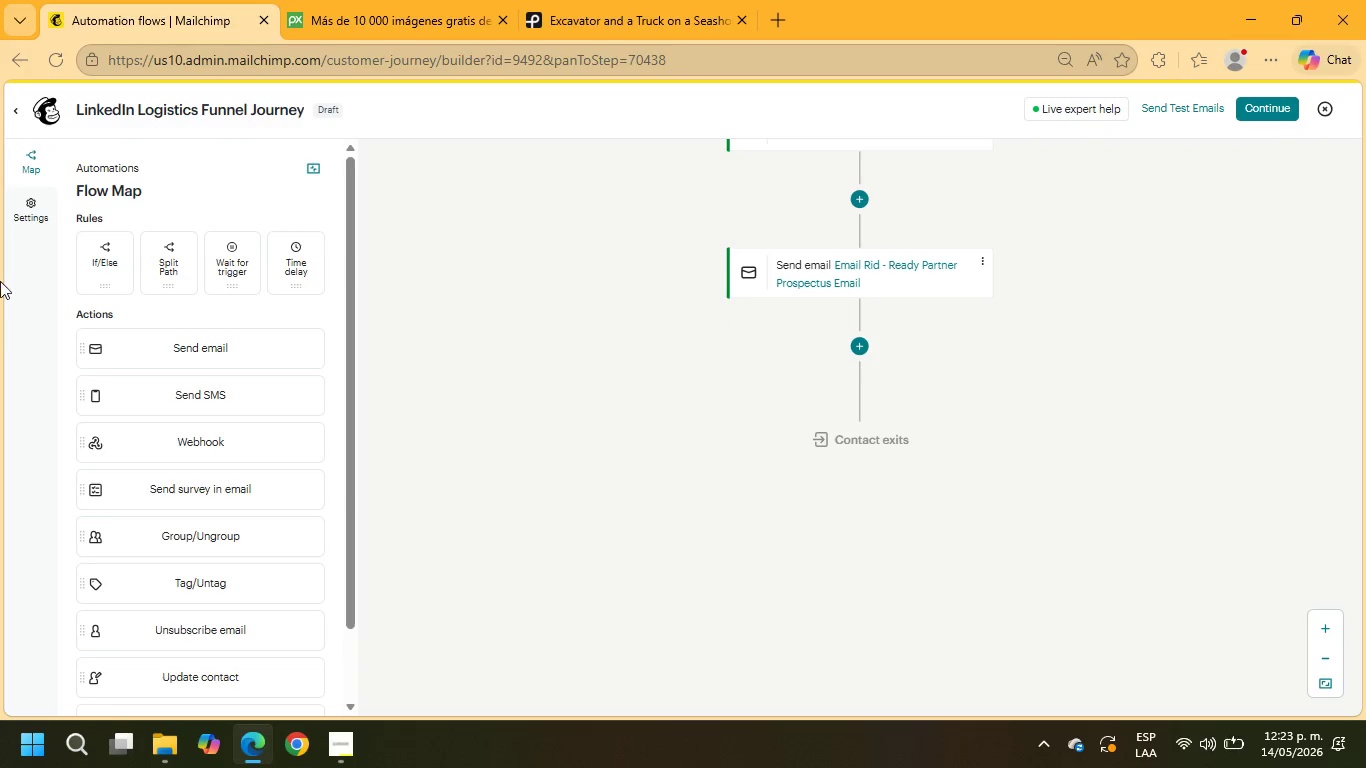 
left_click([1281, 105])
 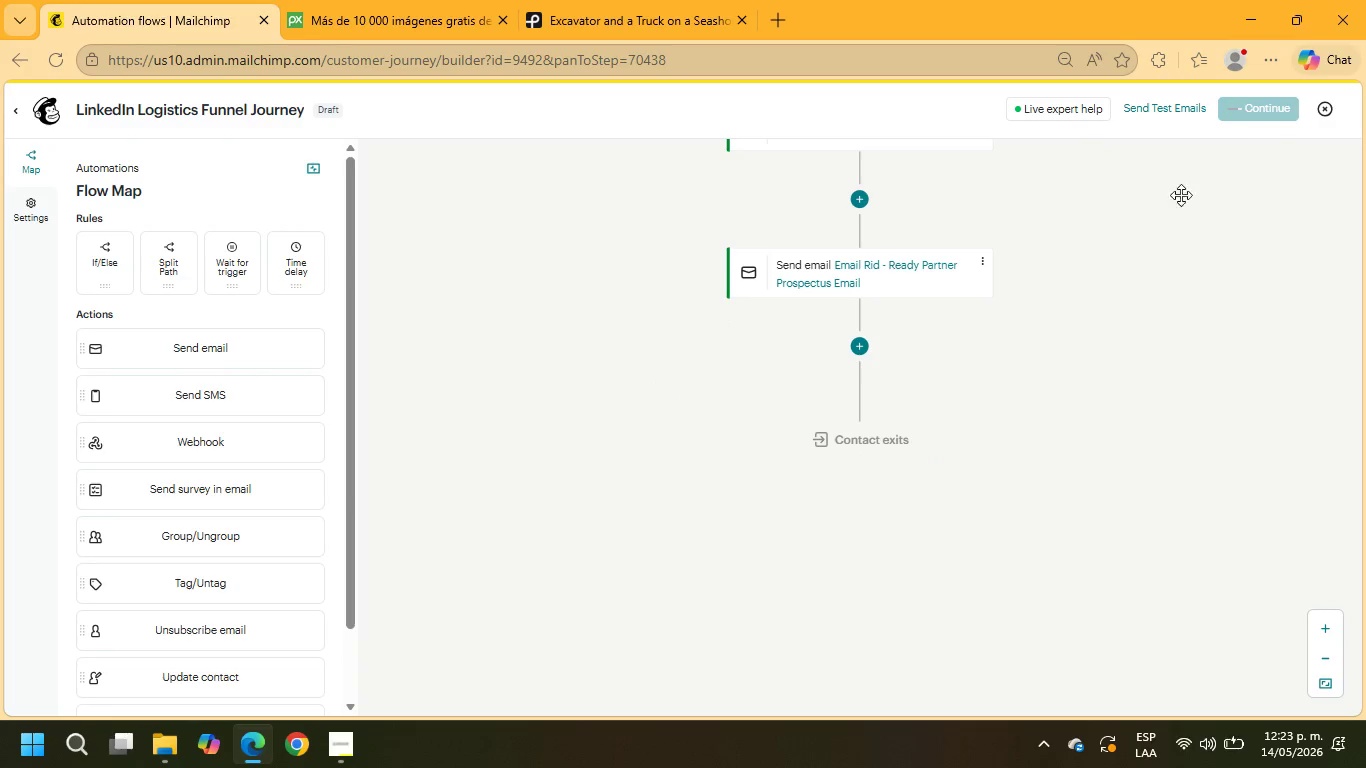 
mouse_move([1077, 300])
 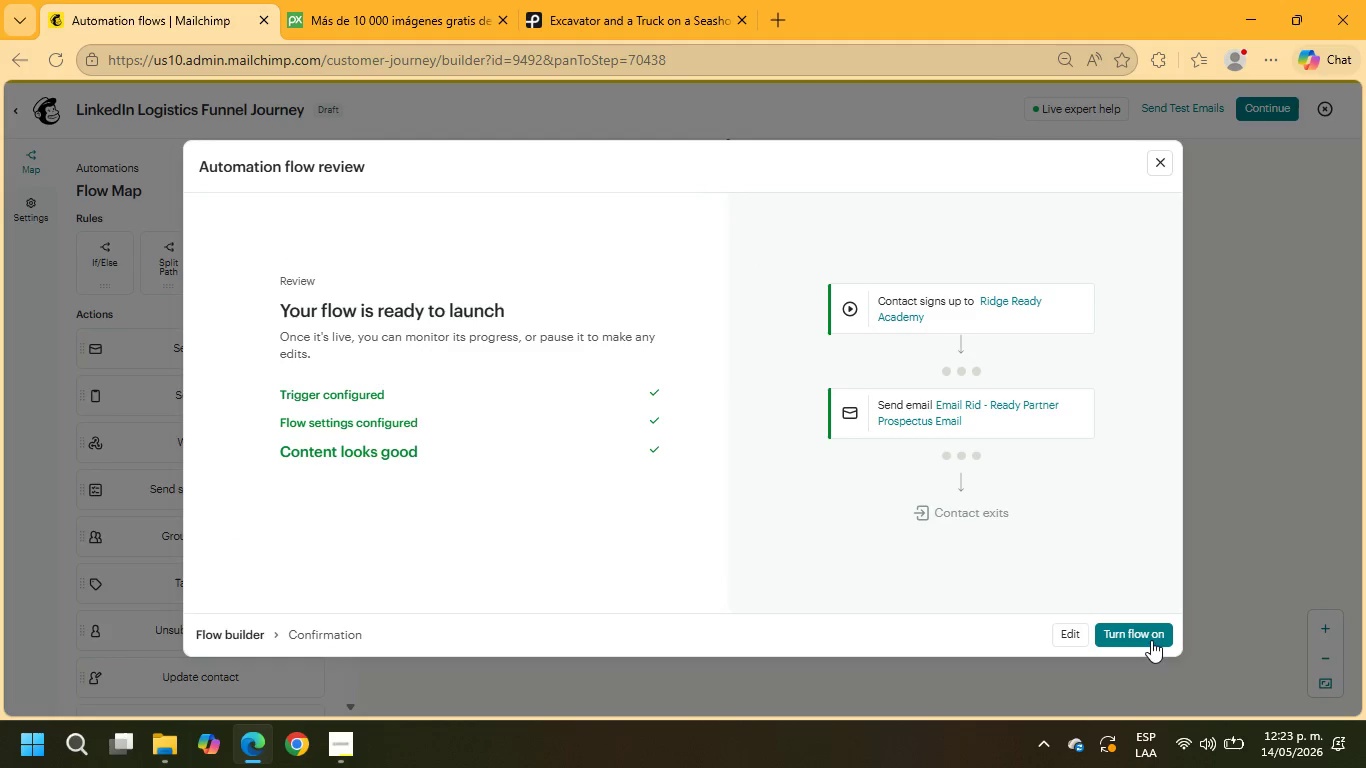 
left_click([1140, 634])
 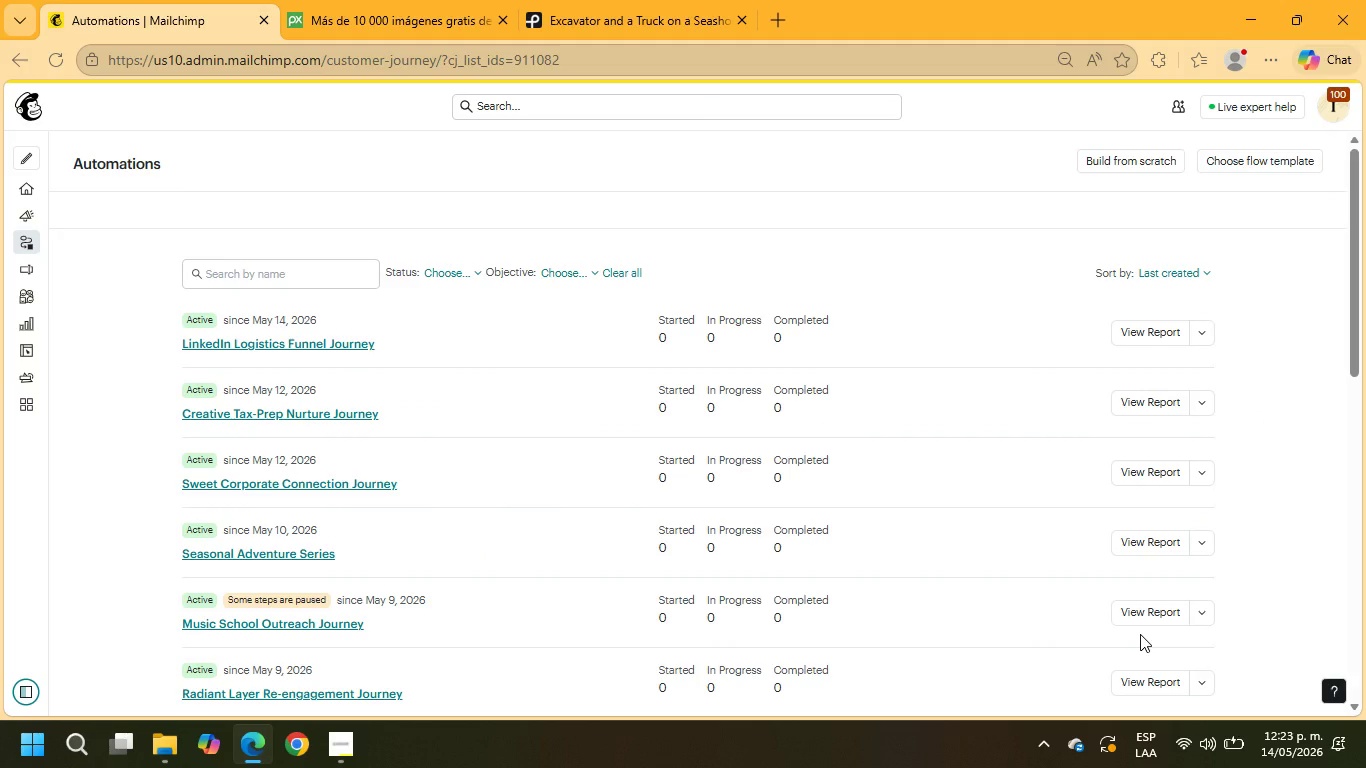 
wait(14.98)
 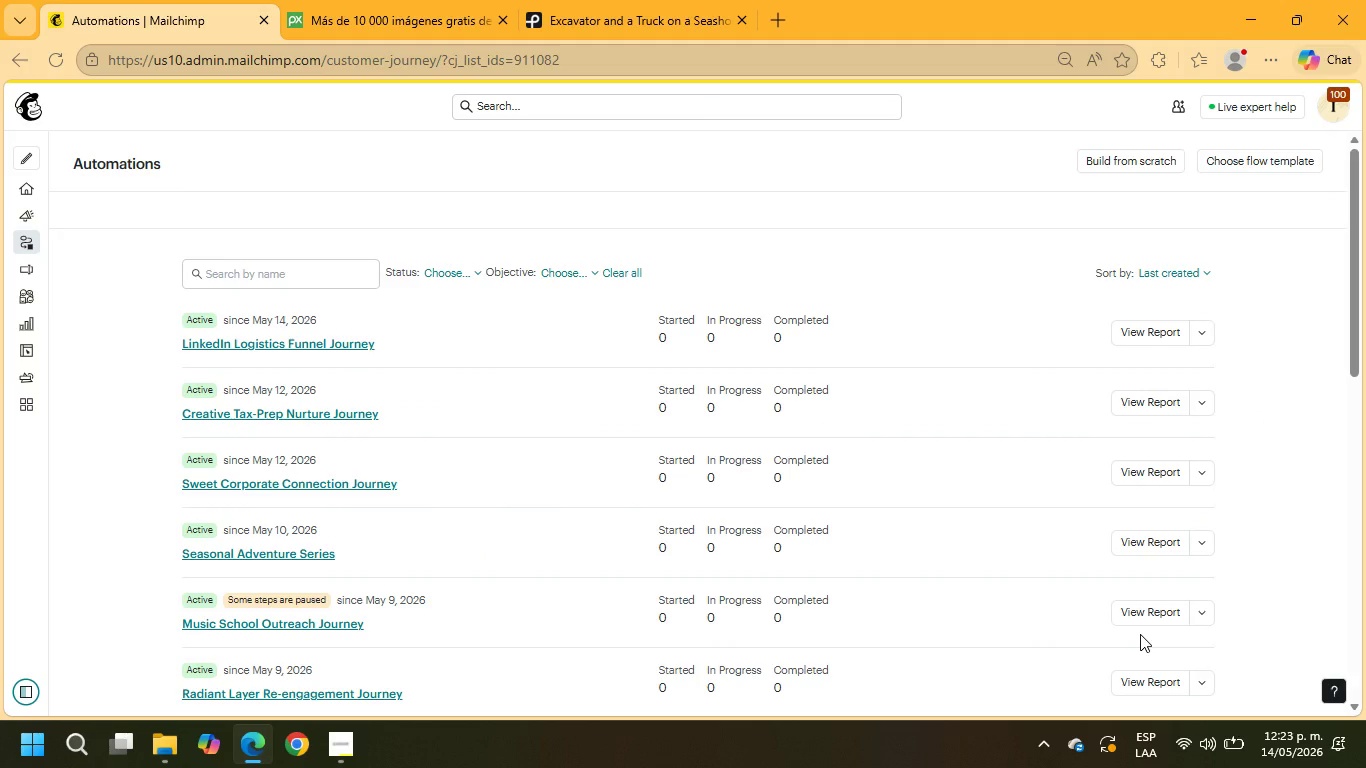 
mouse_move([49, 292])
 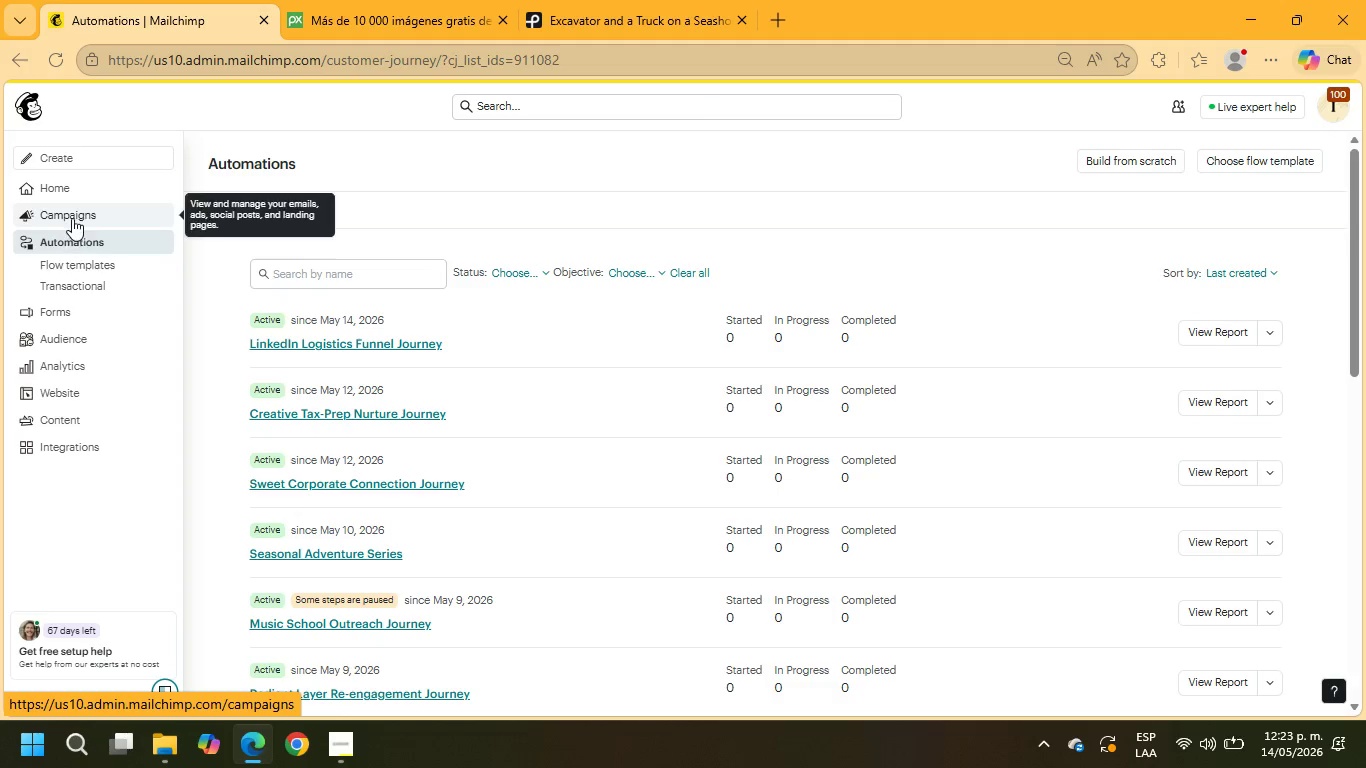 
left_click([72, 217])
 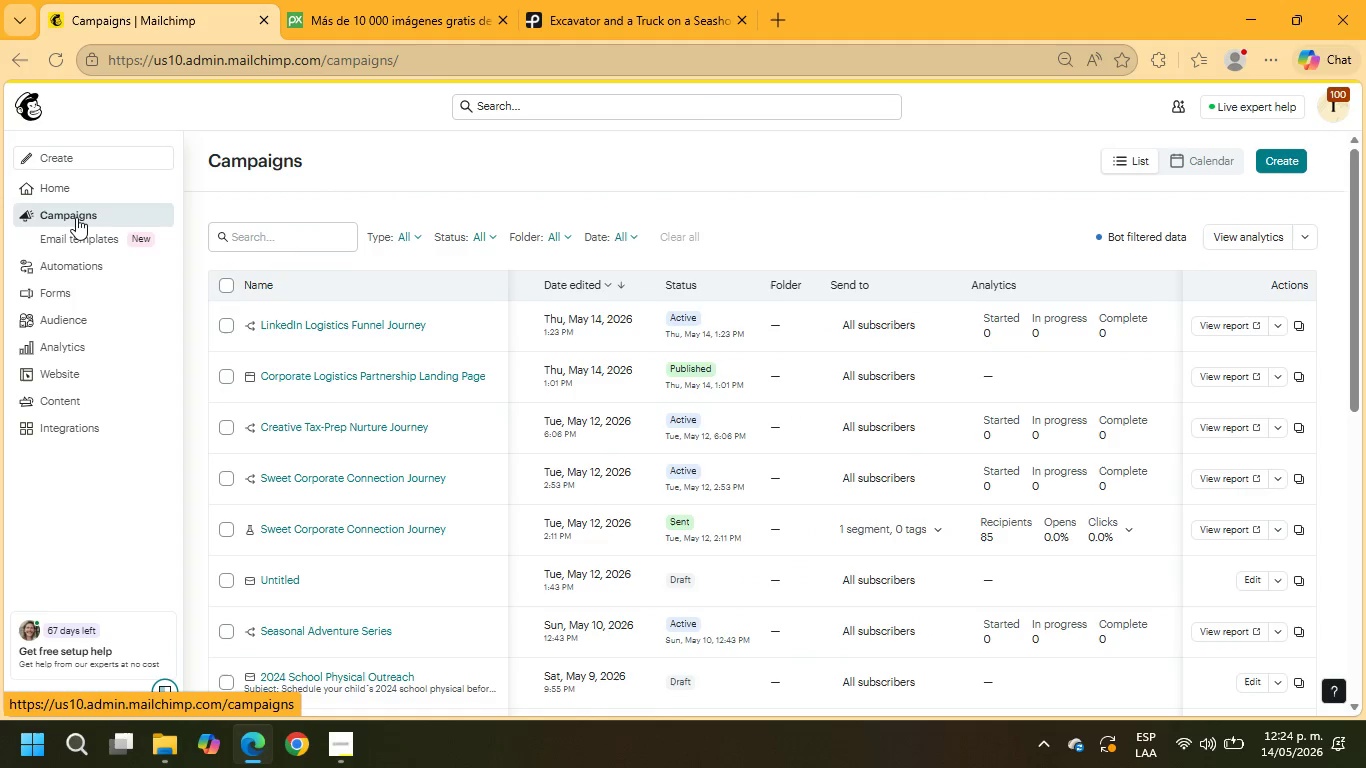 
wait(7.05)
 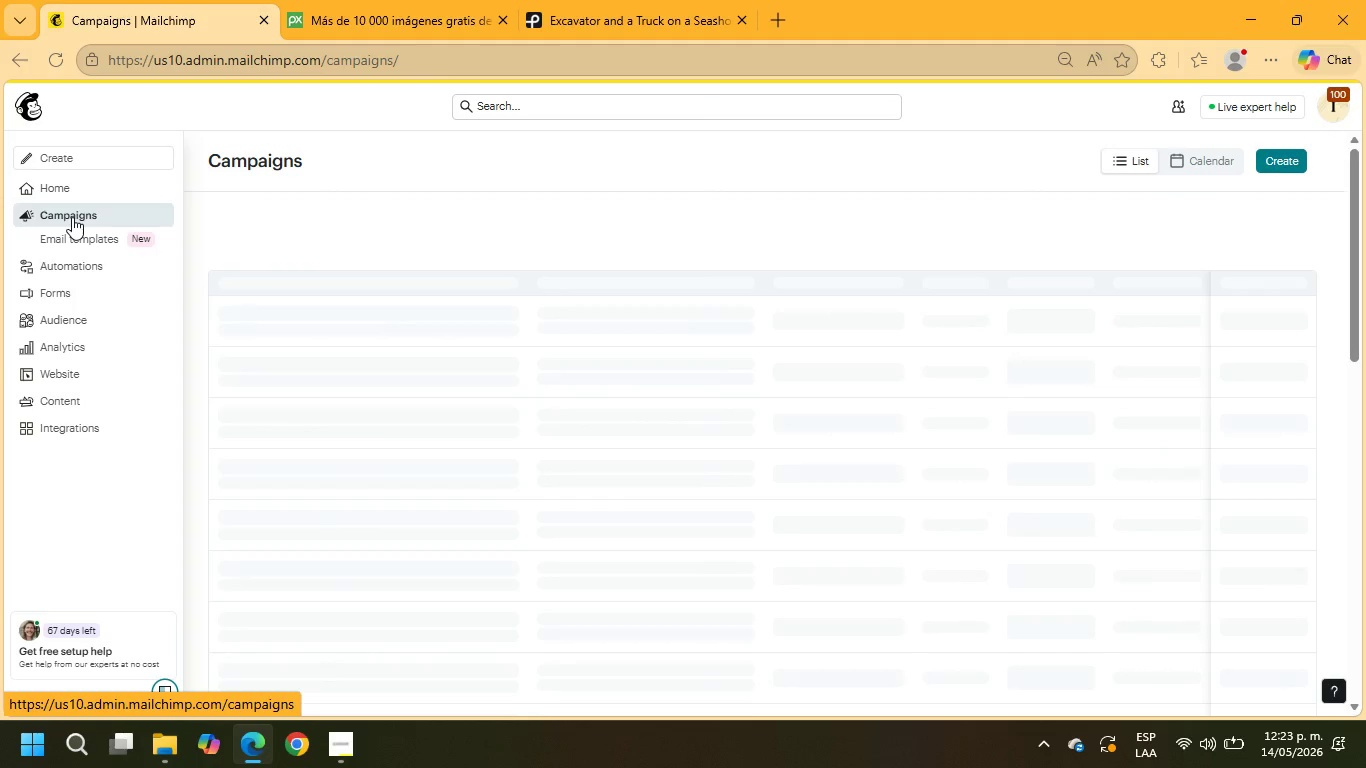 
left_click([1280, 160])
 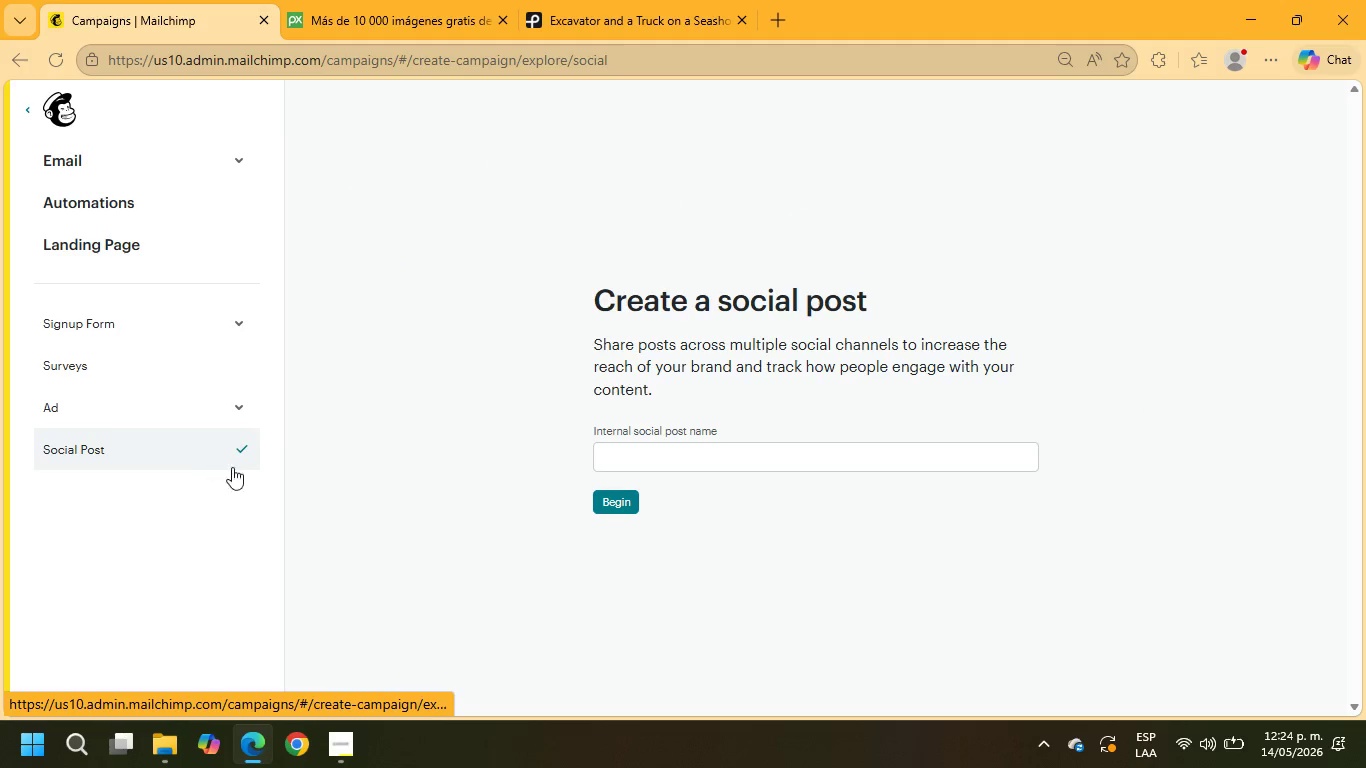 
left_click([693, 464])